 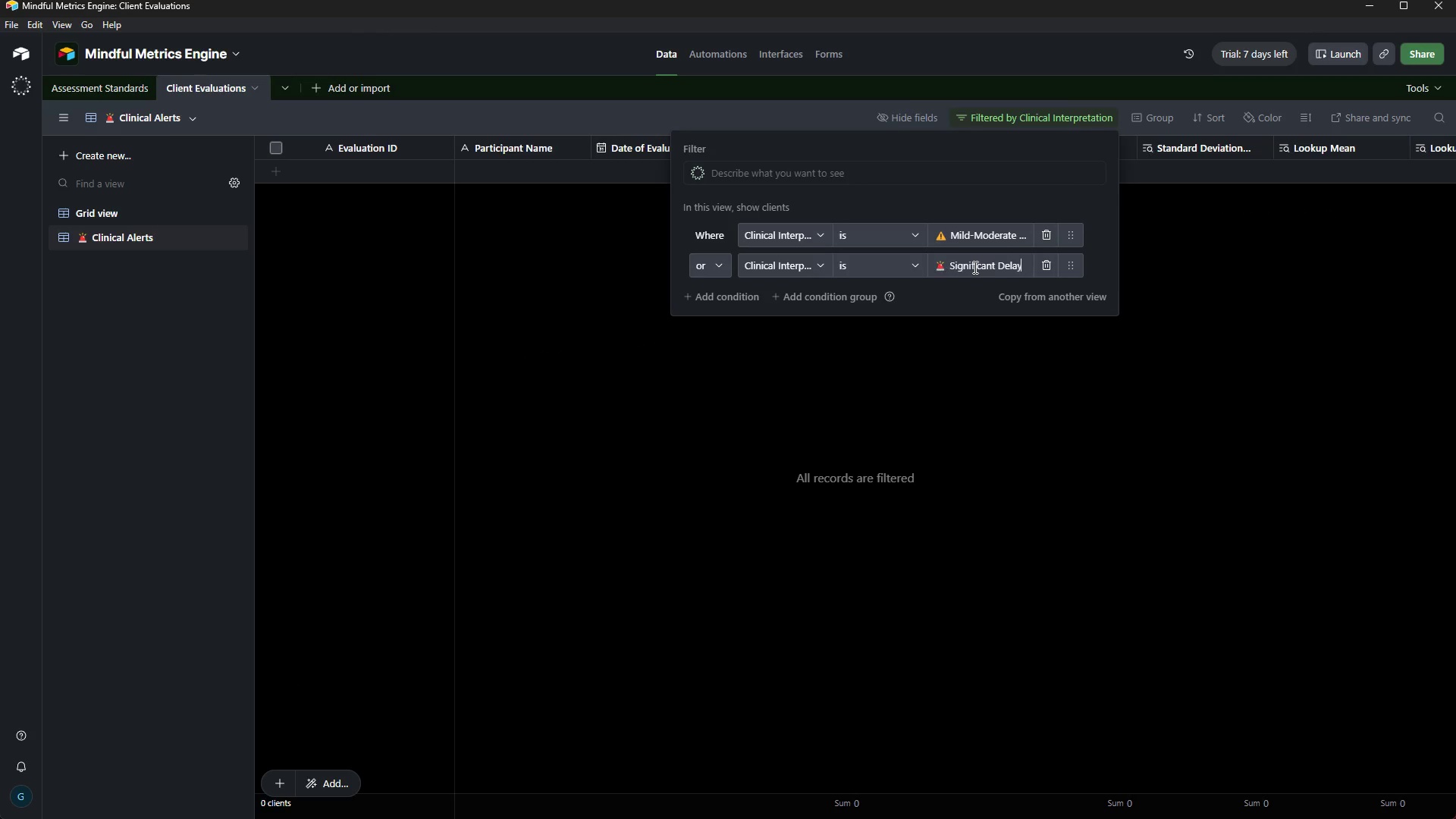 
key(Control+V)
 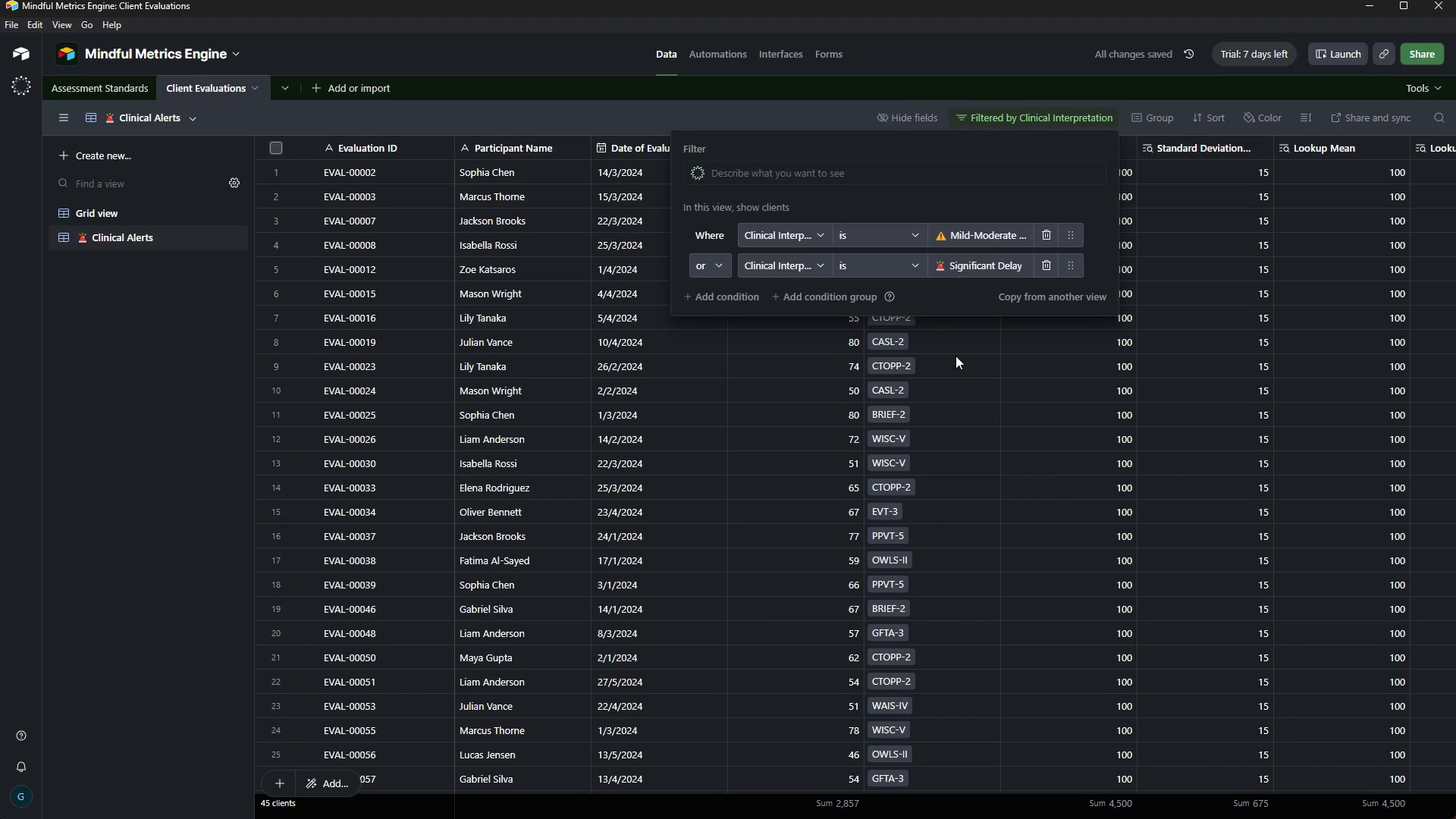 
wait(5.3)
 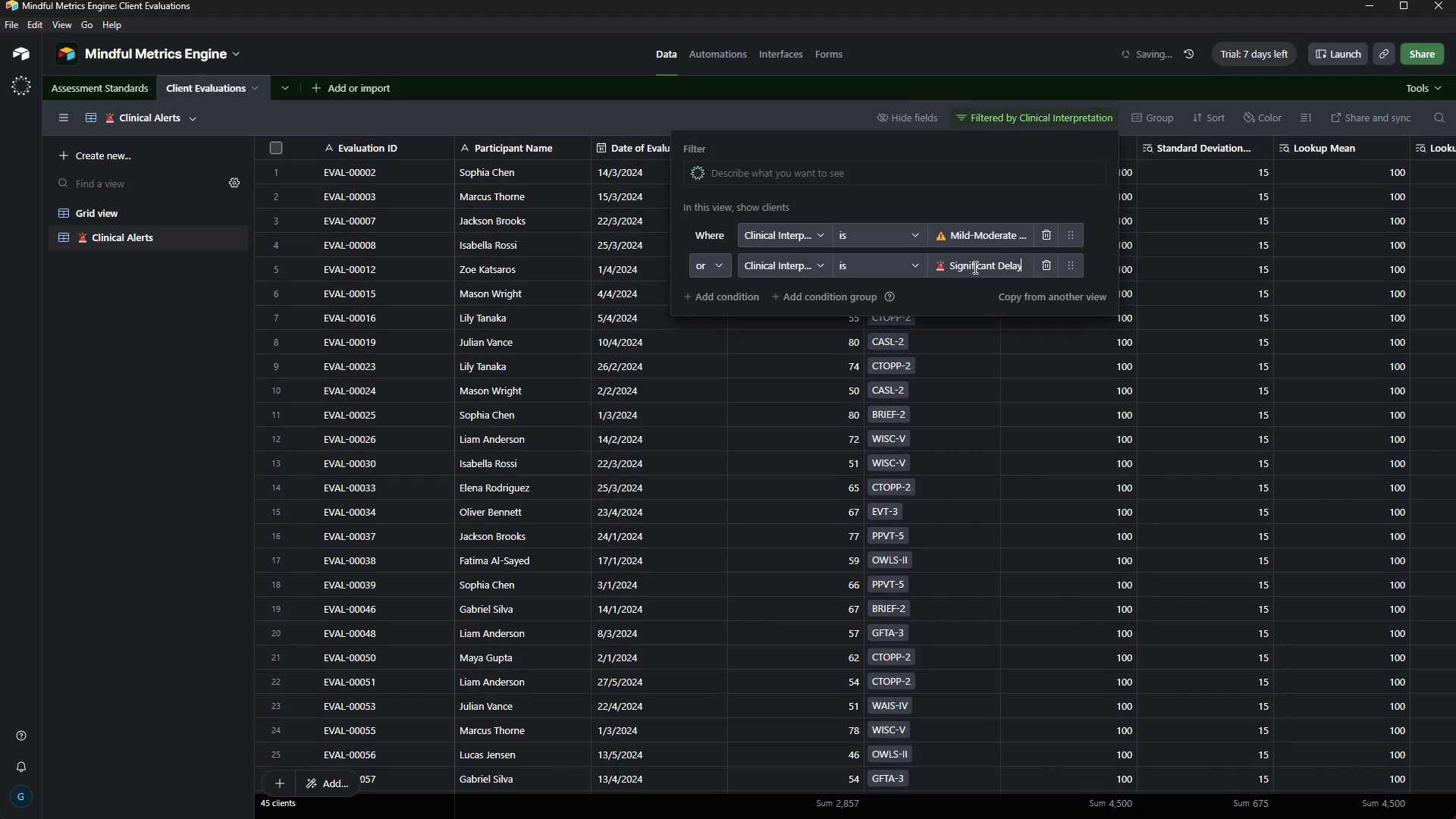 
left_click([956, 356])
 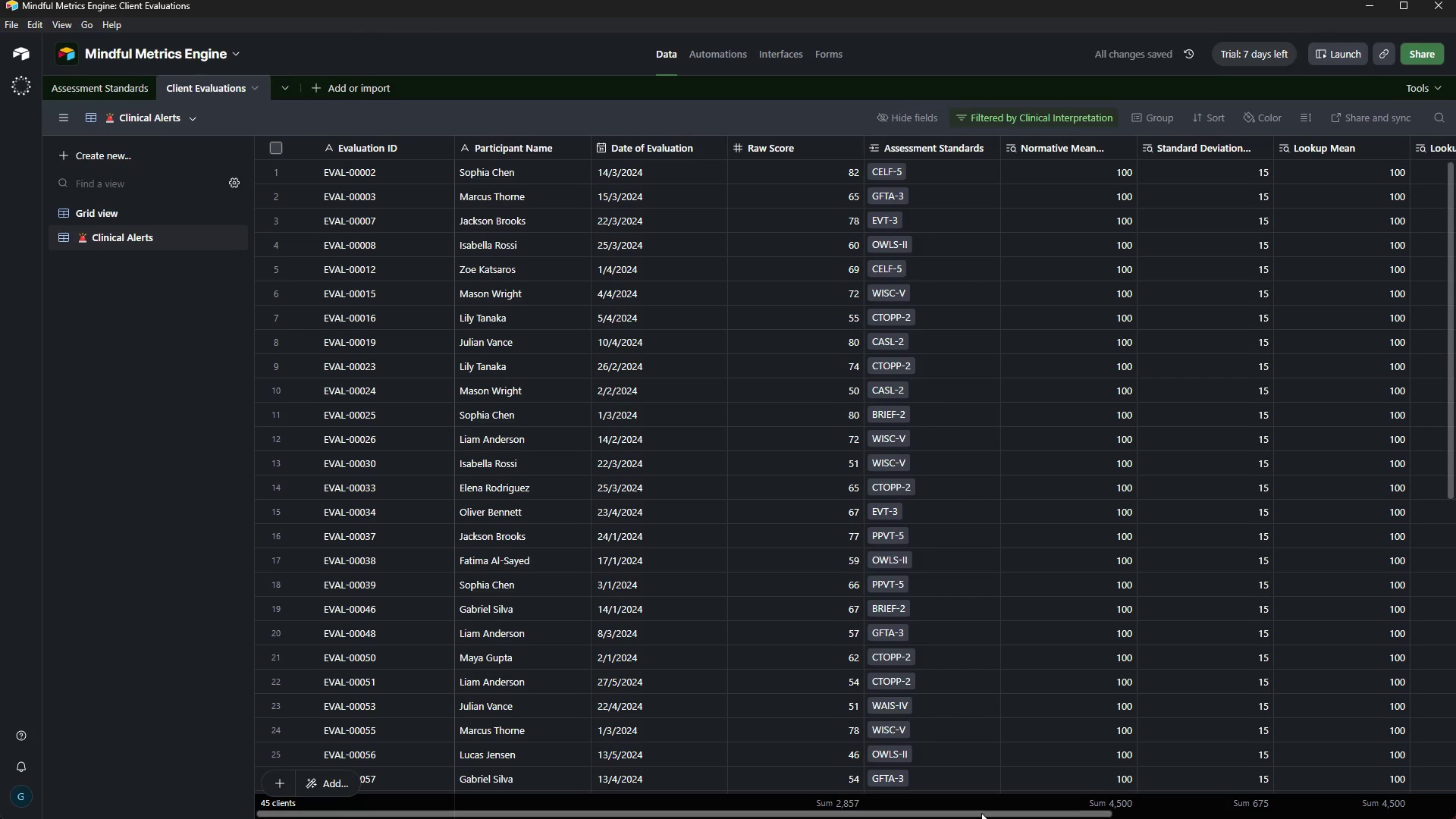 
left_click_drag(start_coordinate=[981, 813], to_coordinate=[905, 818])
 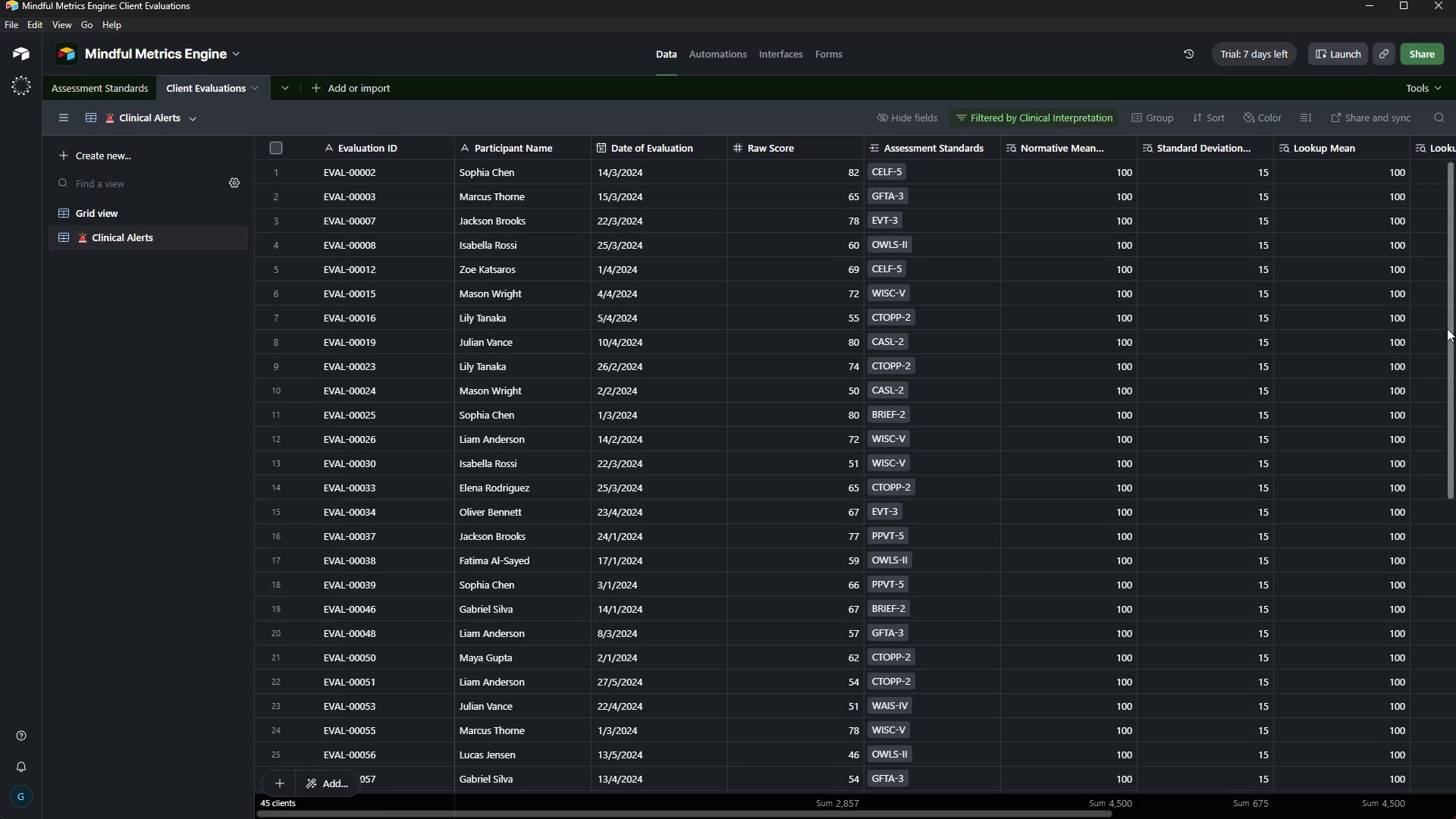 
left_click_drag(start_coordinate=[1449, 325], to_coordinate=[1455, 275])
 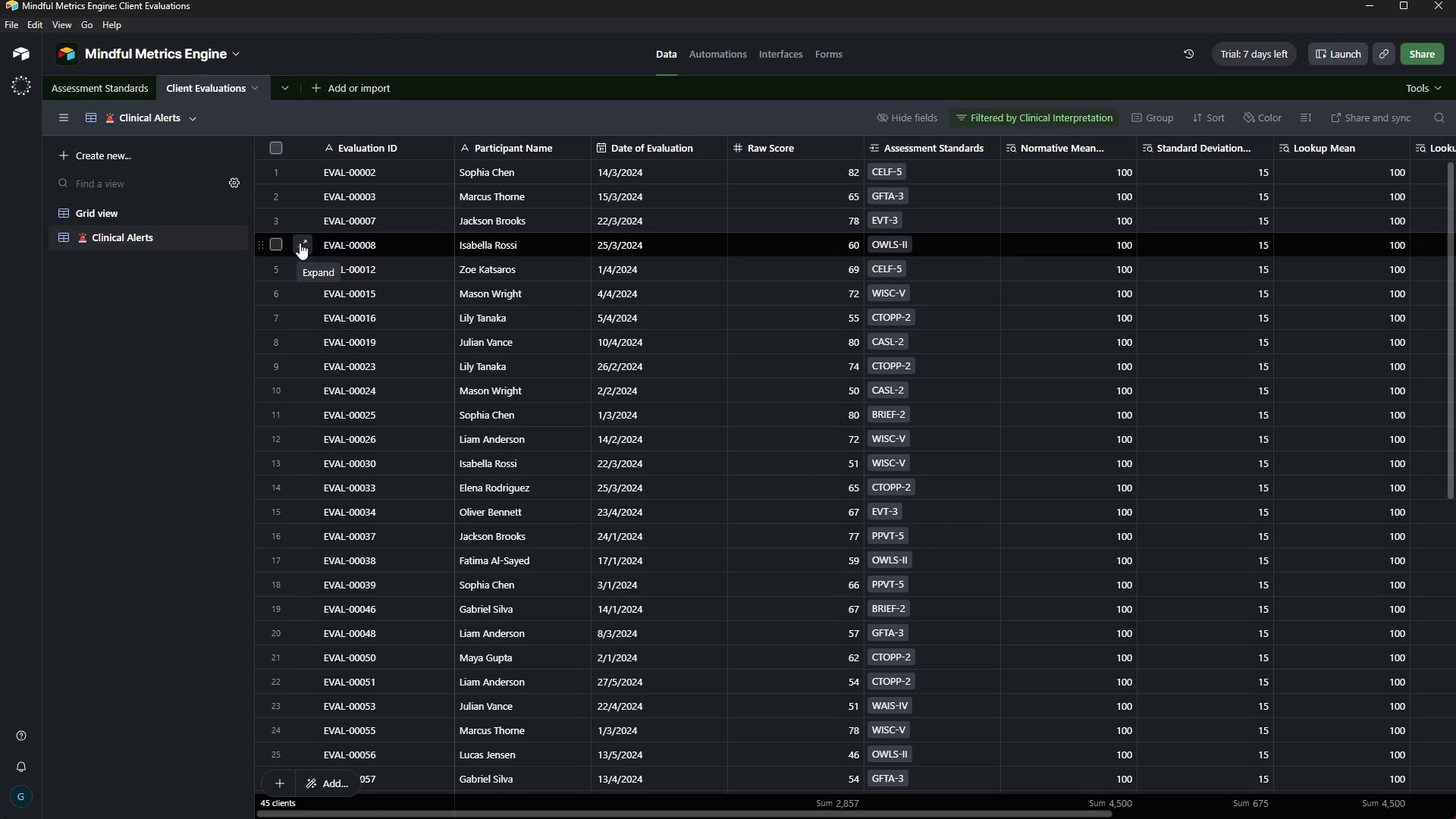 
wait(105.94)
 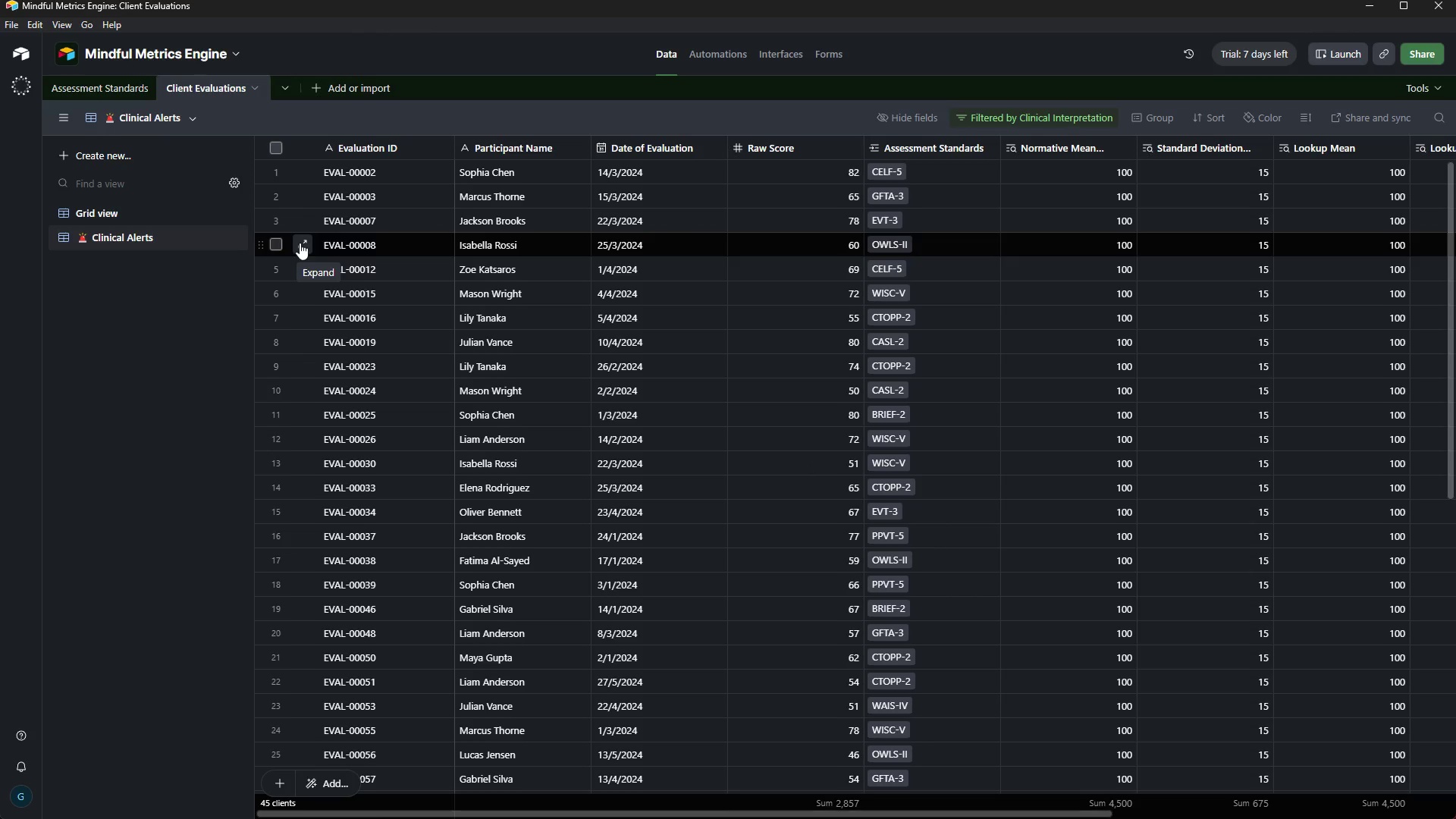 
left_click([963, 740])